 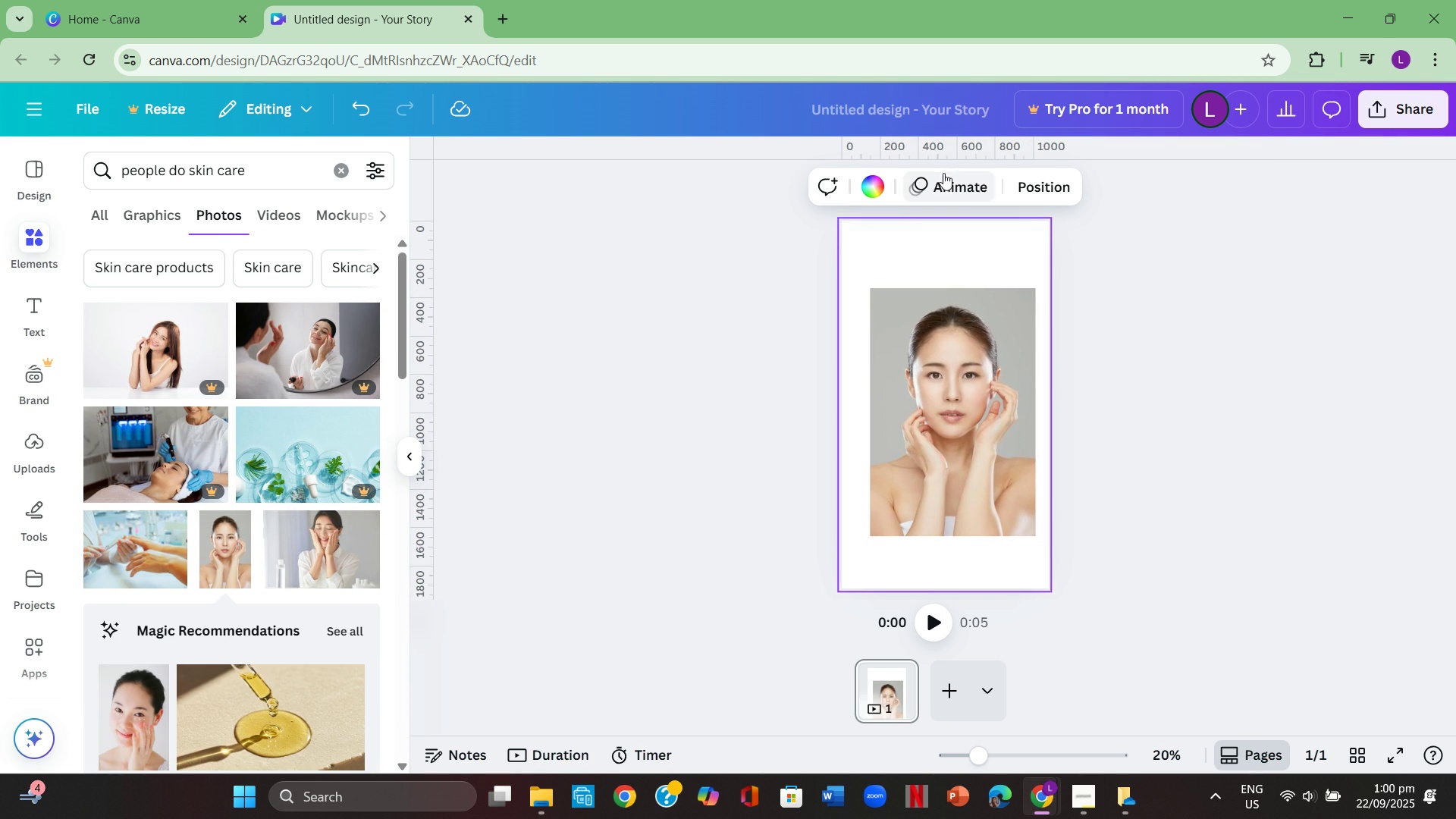 
left_click([883, 193])
 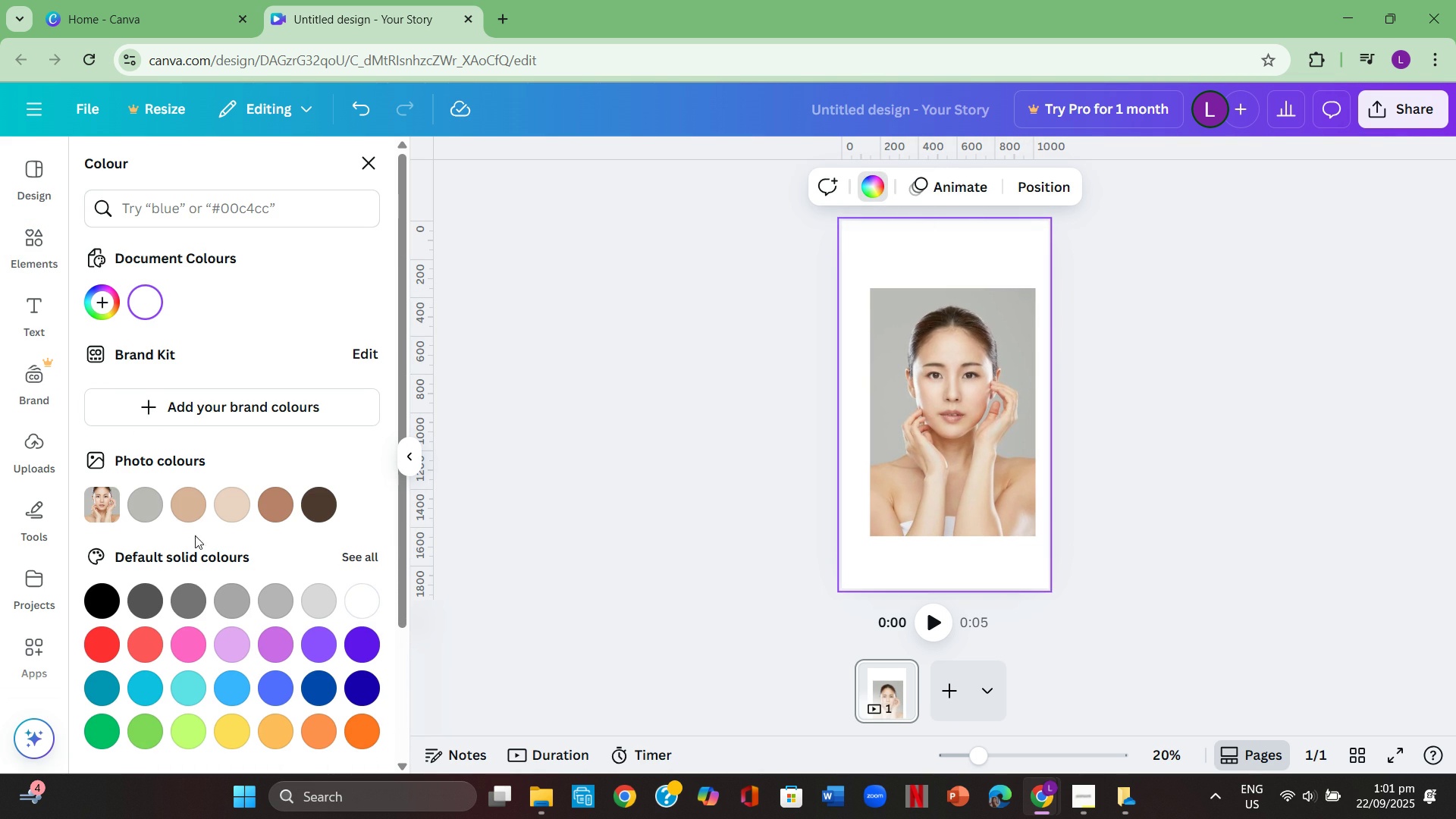 
left_click([198, 517])
 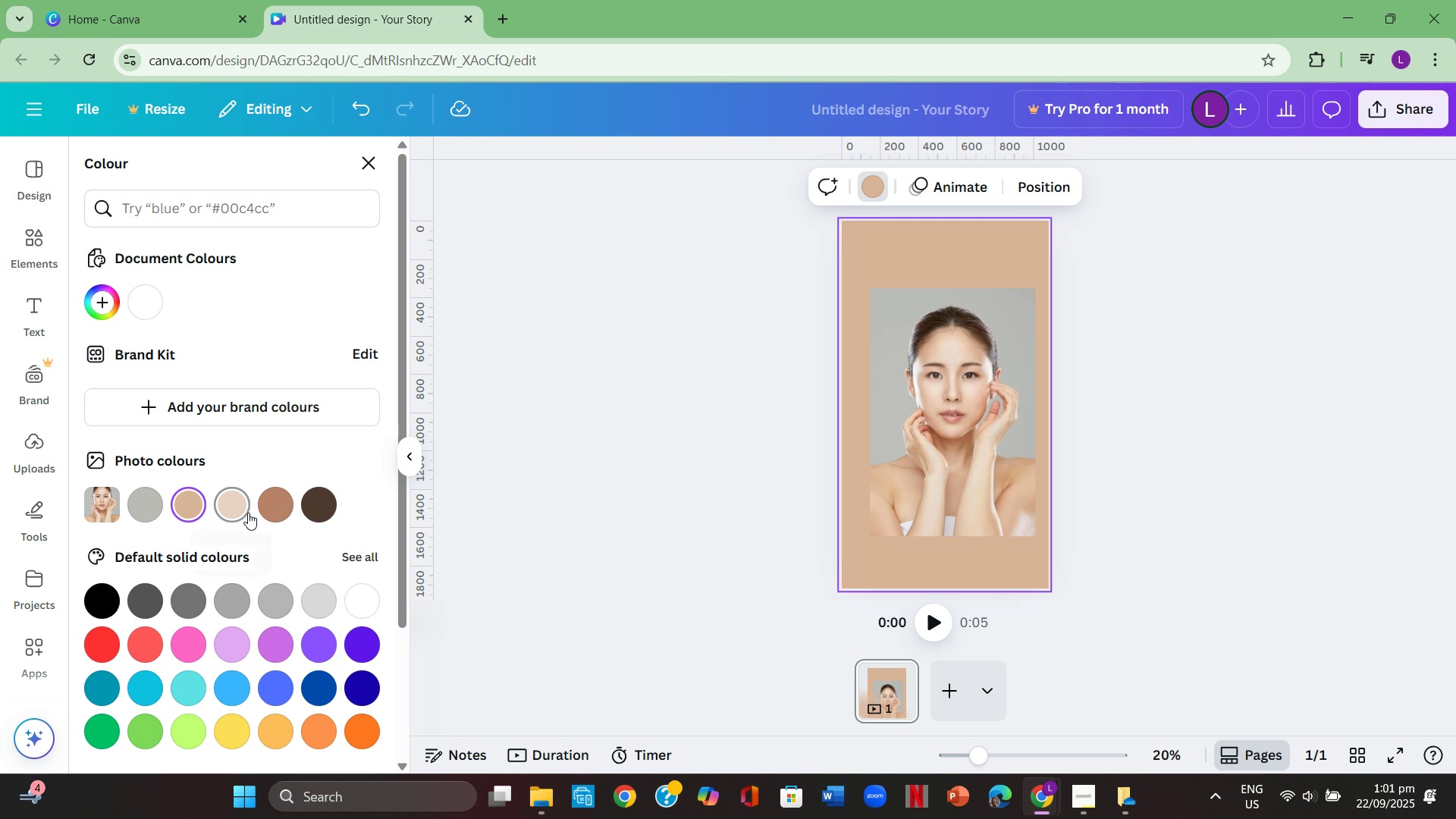 
left_click([236, 509])
 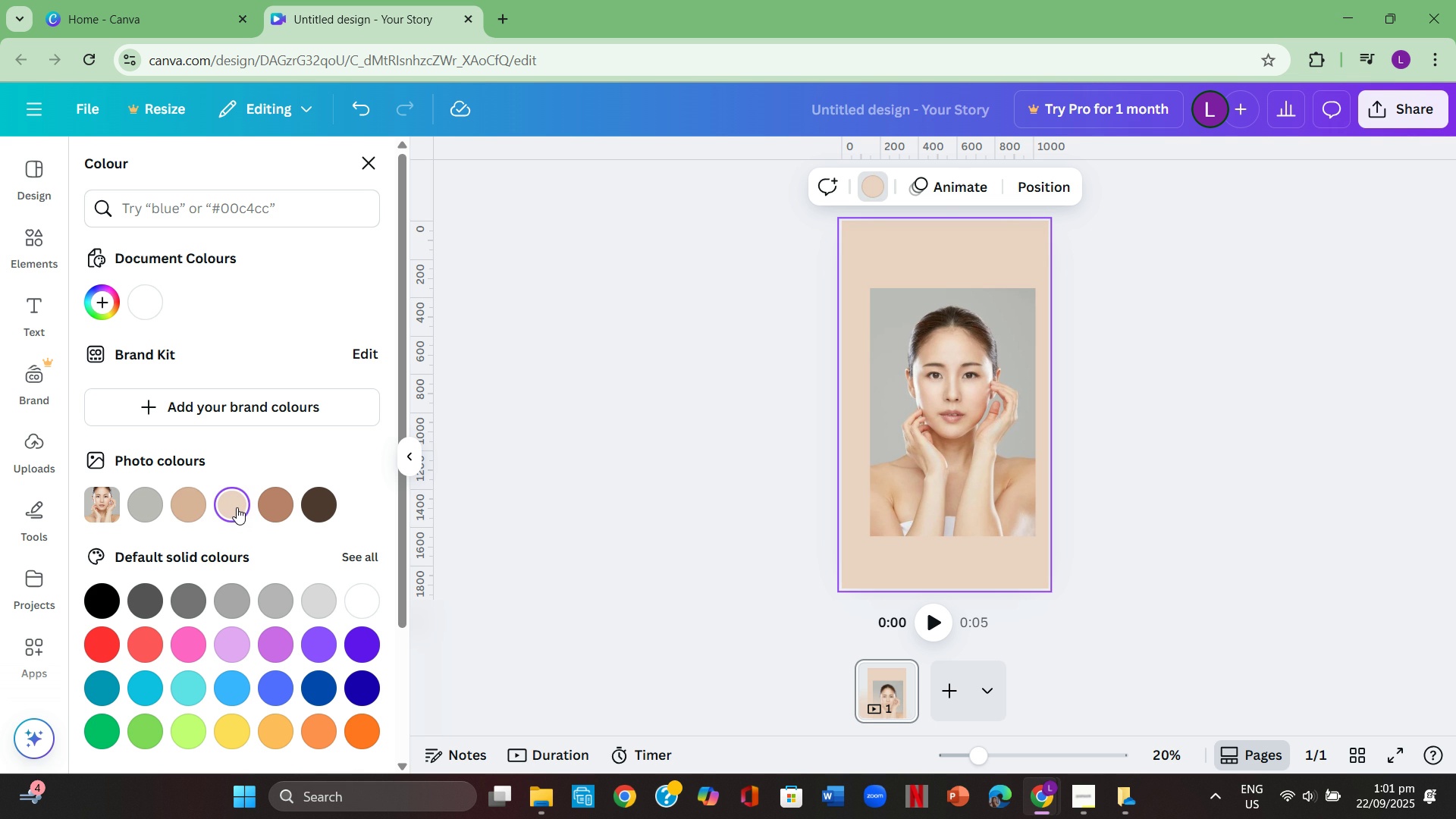 
scroll: coordinate [231, 529], scroll_direction: down, amount: 3.0
 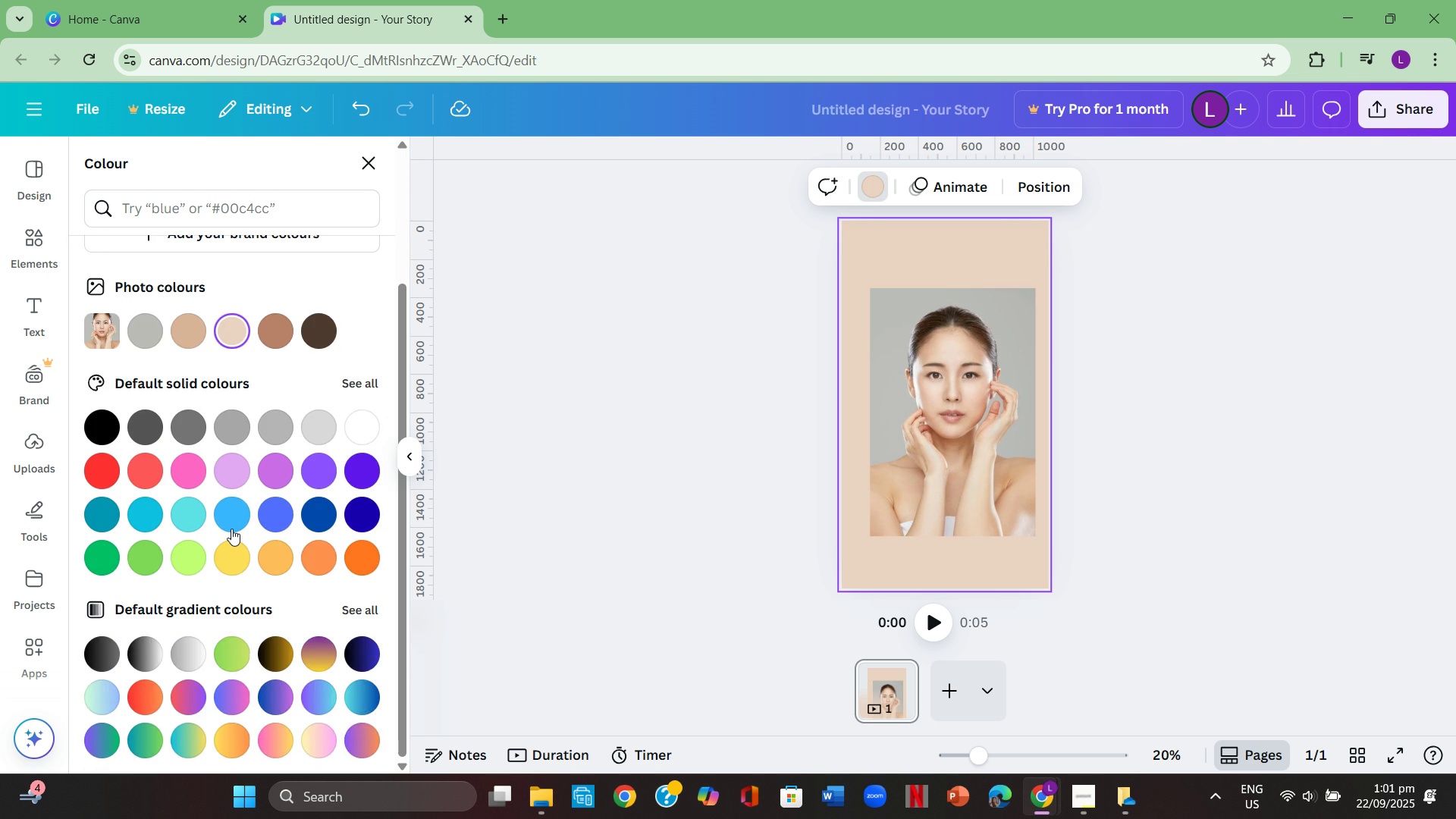 
scroll: coordinate [231, 529], scroll_direction: up, amount: 2.0
 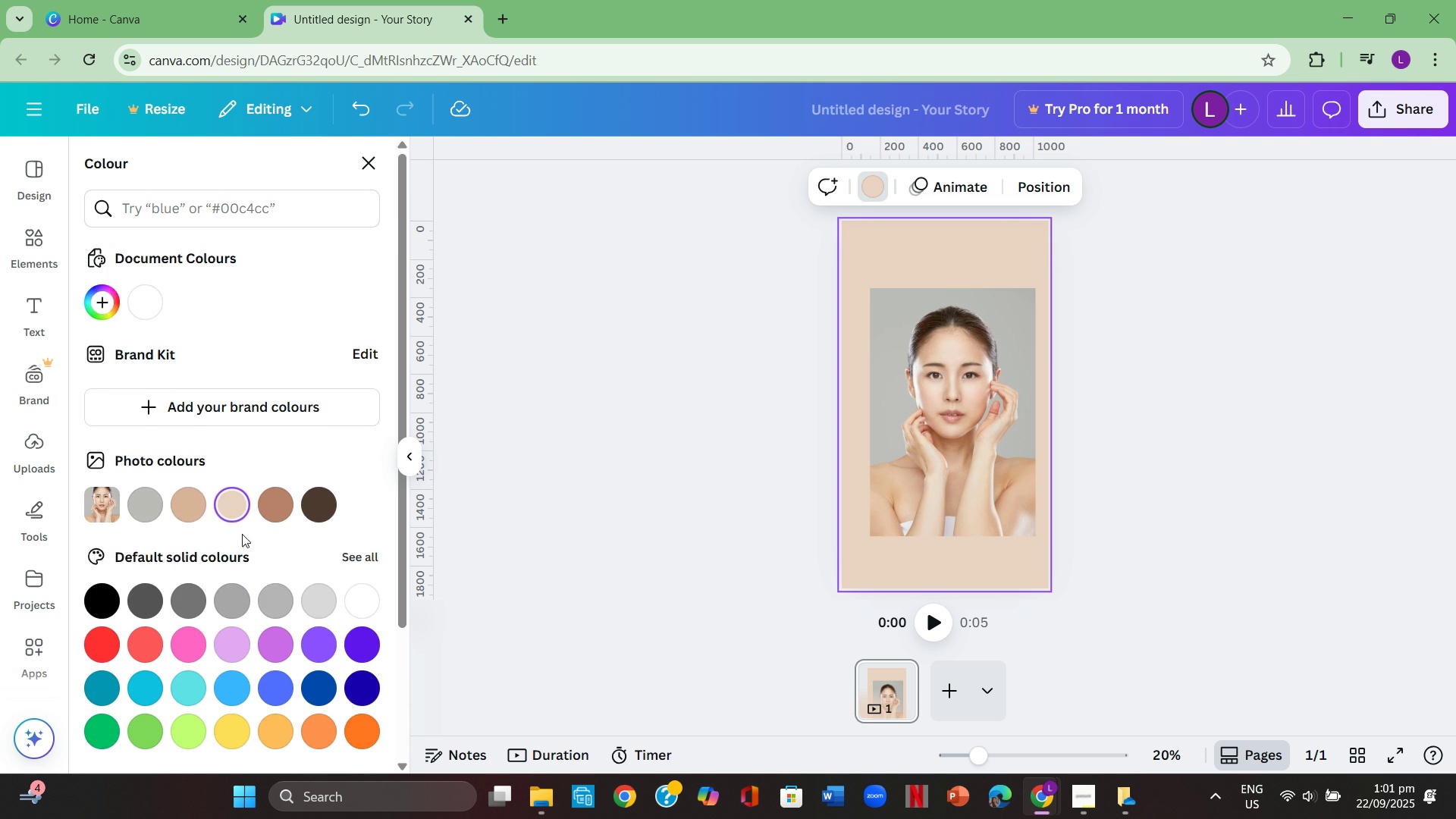 
scroll: coordinate [259, 559], scroll_direction: down, amount: 8.0
 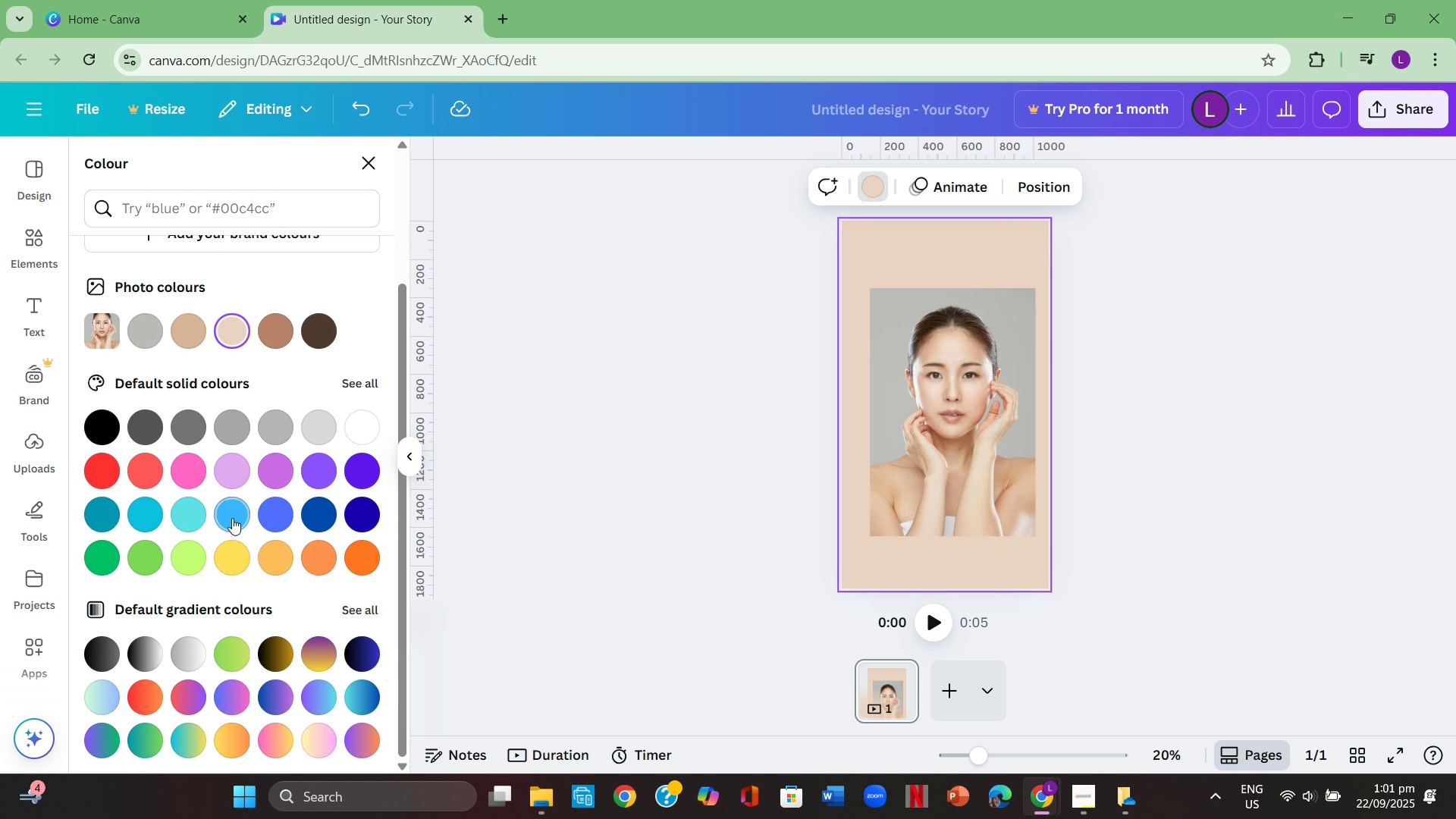 
mouse_move([210, 492])
 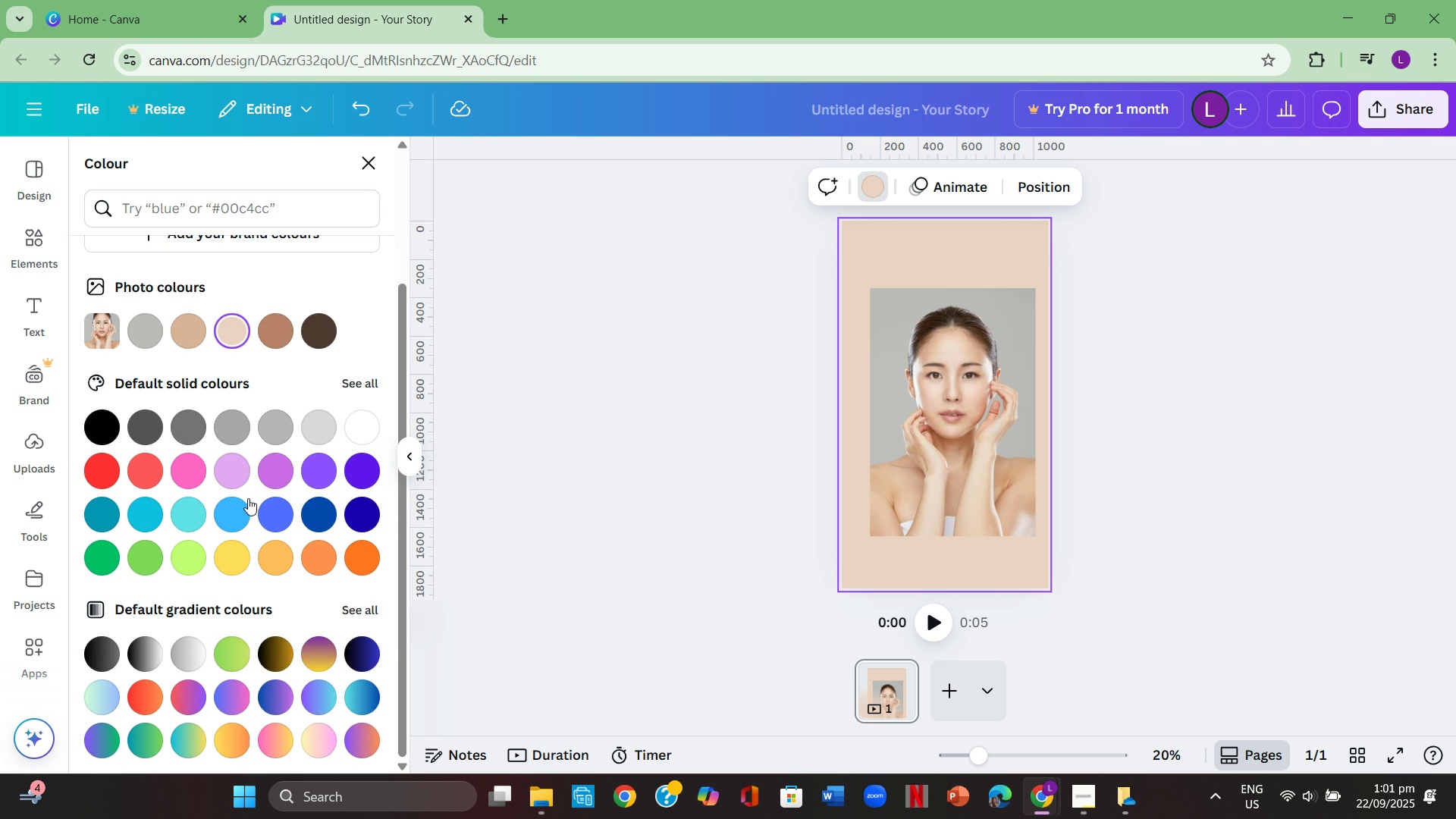 
scroll: coordinate [252, 501], scroll_direction: down, amount: 1.0
 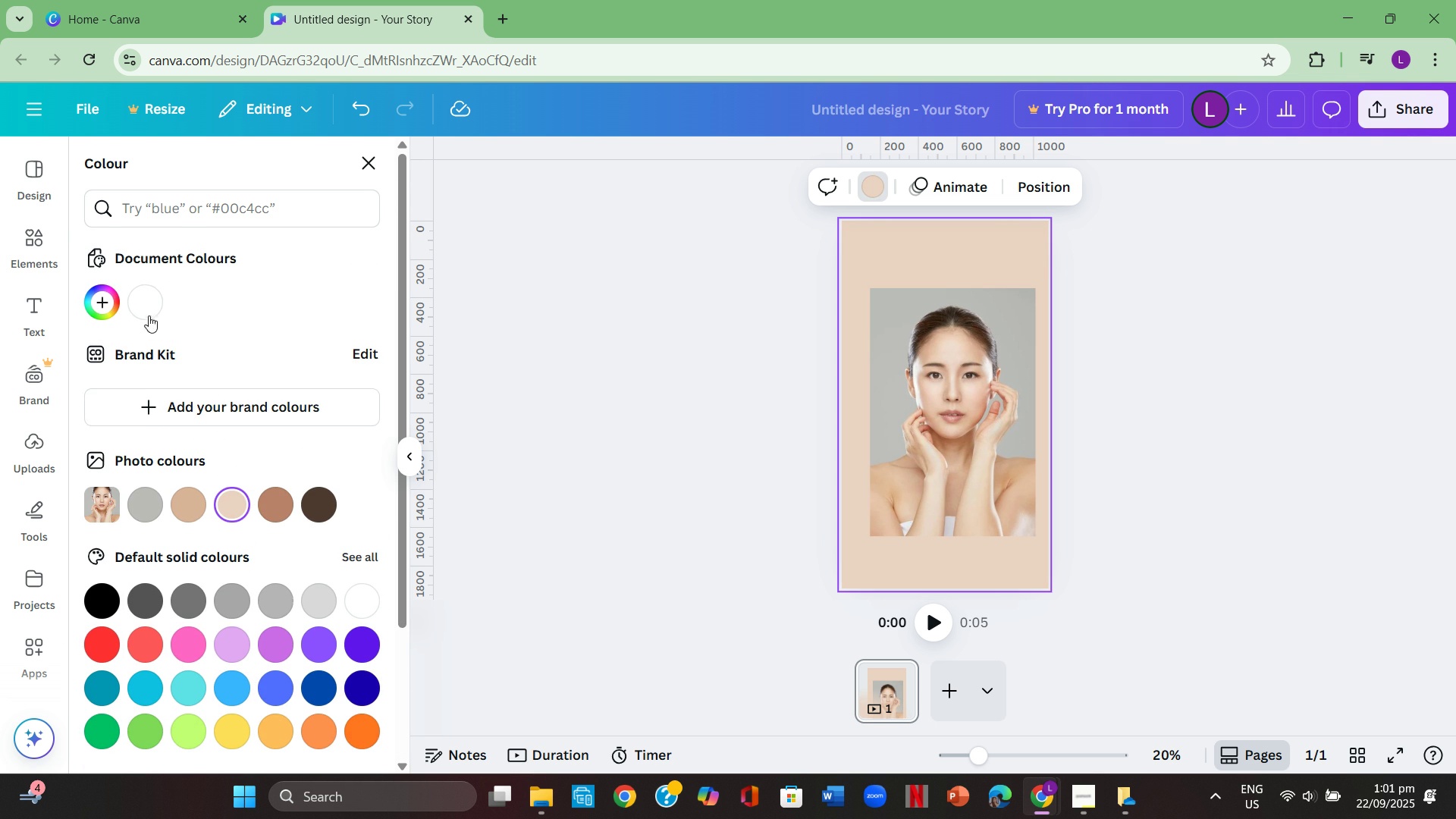 
left_click([49, 249])
 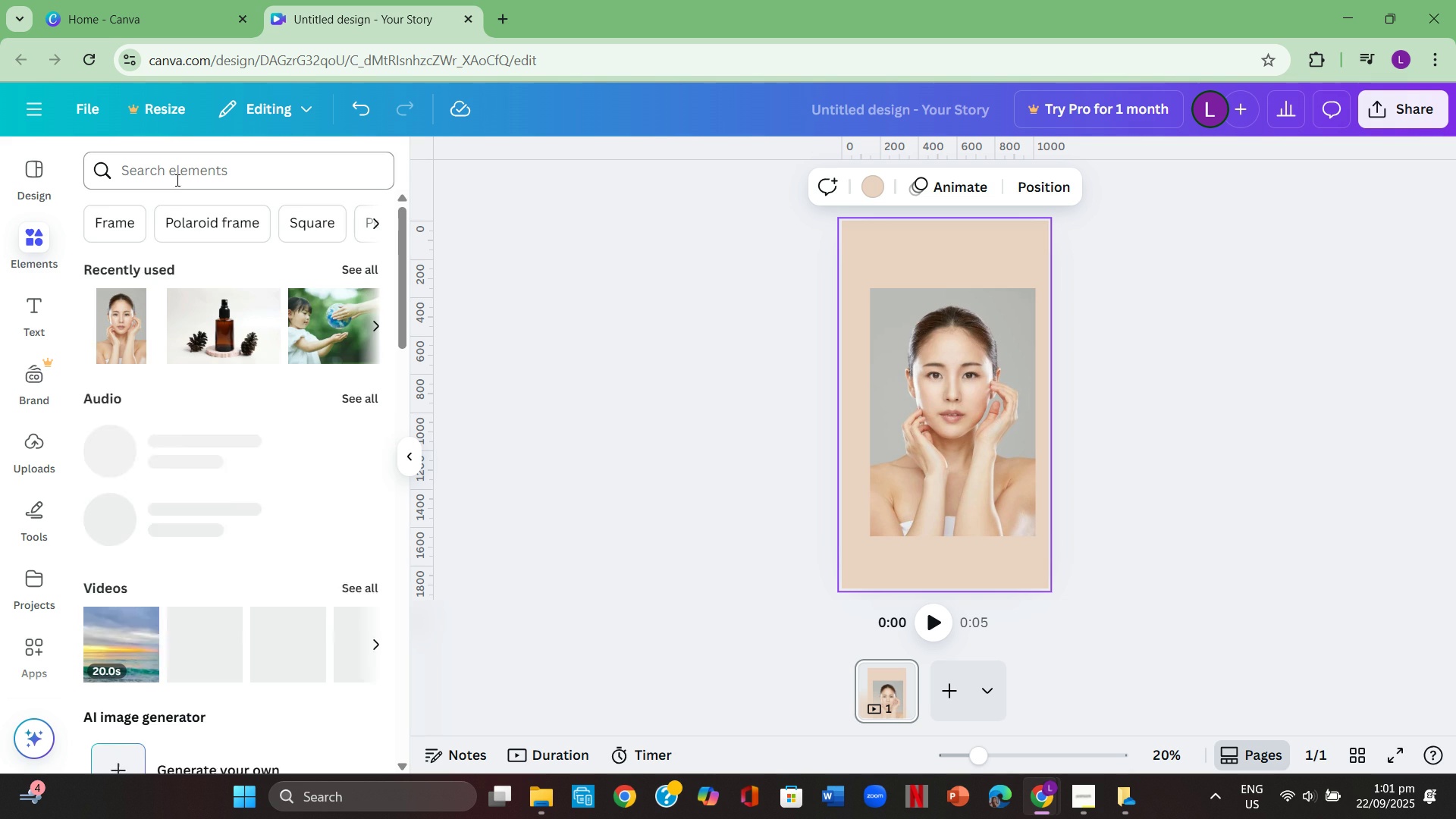 
left_click([177, 177])
 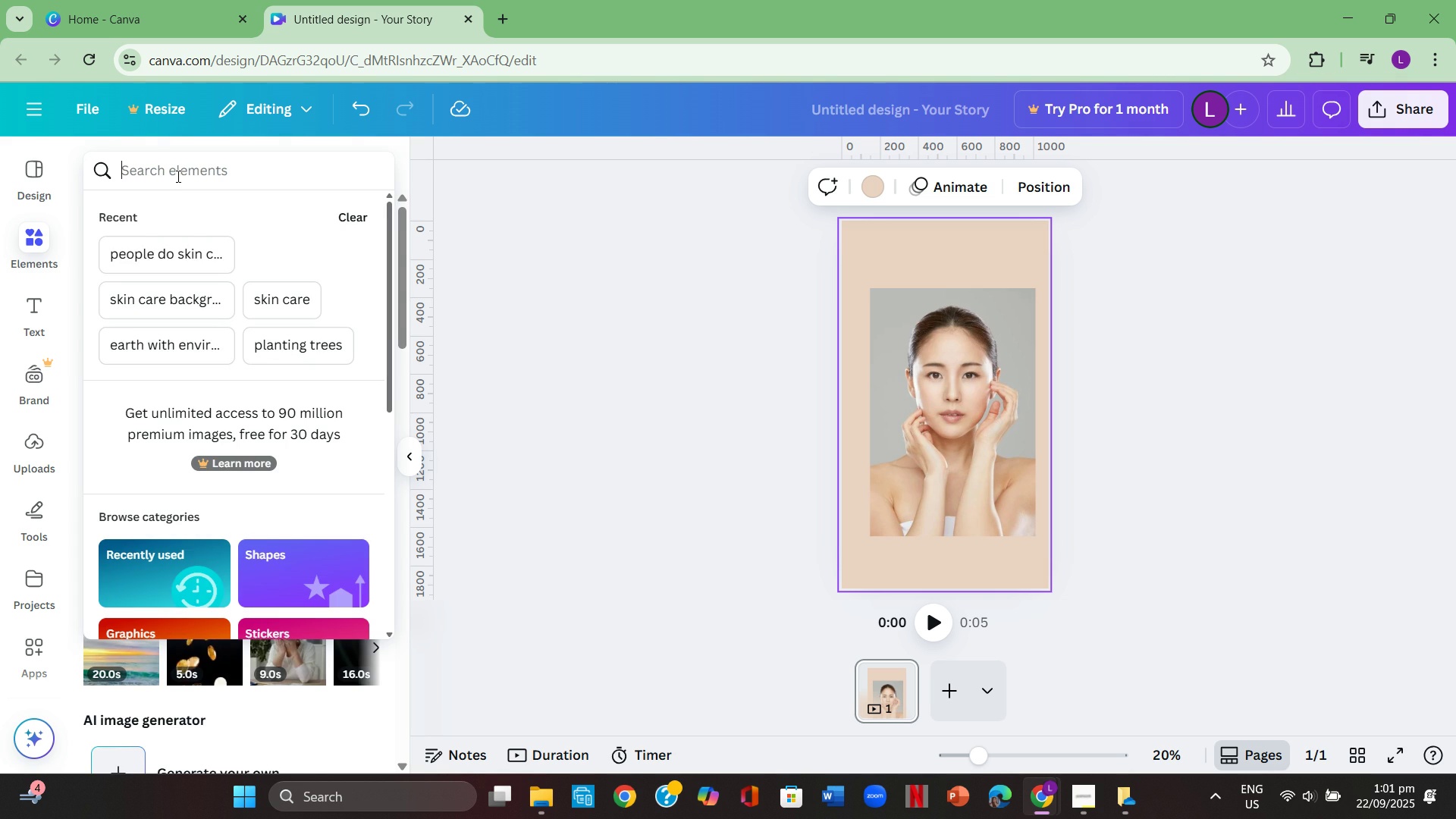 
type(grass)
 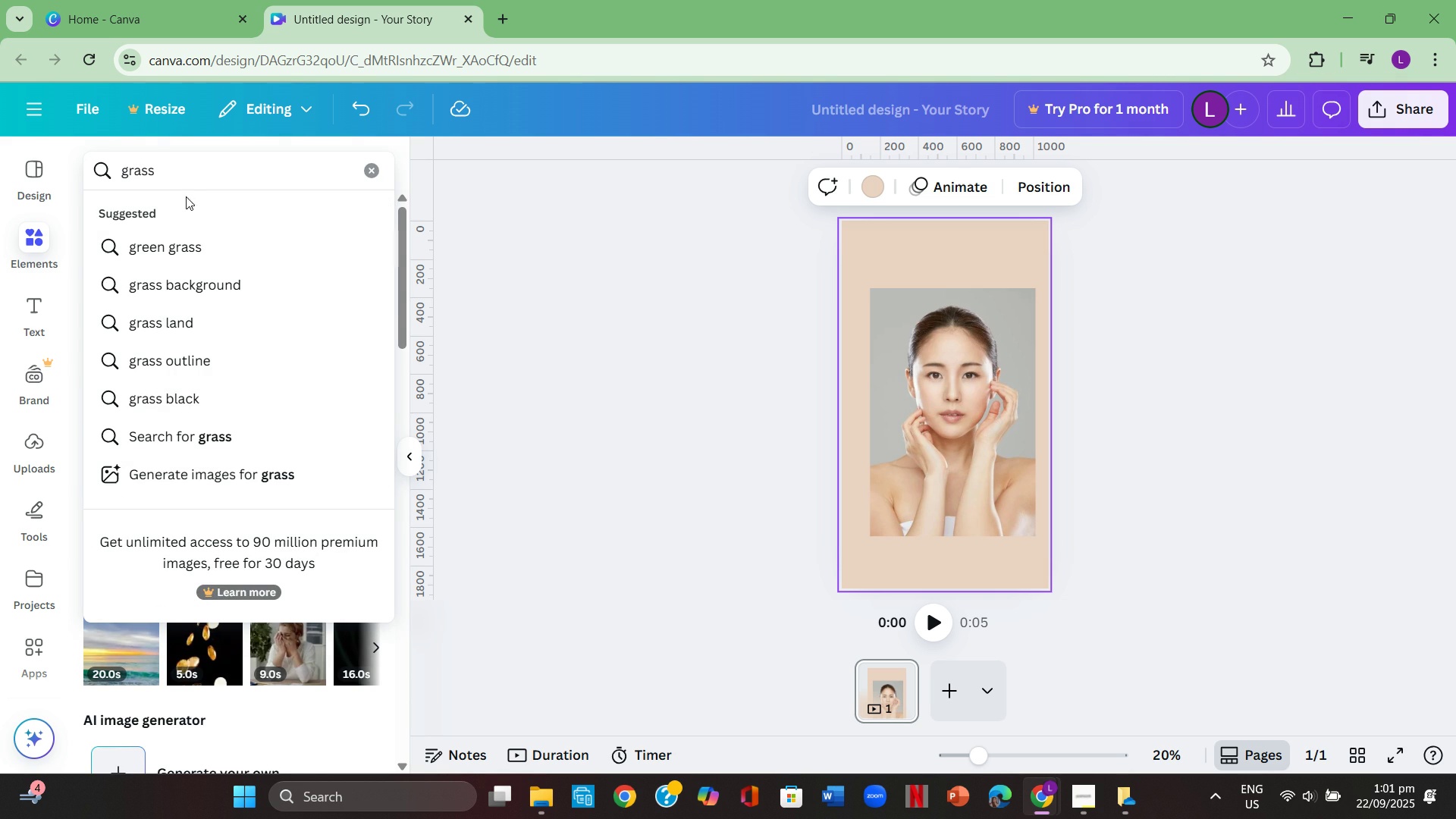 
left_click([189, 235])
 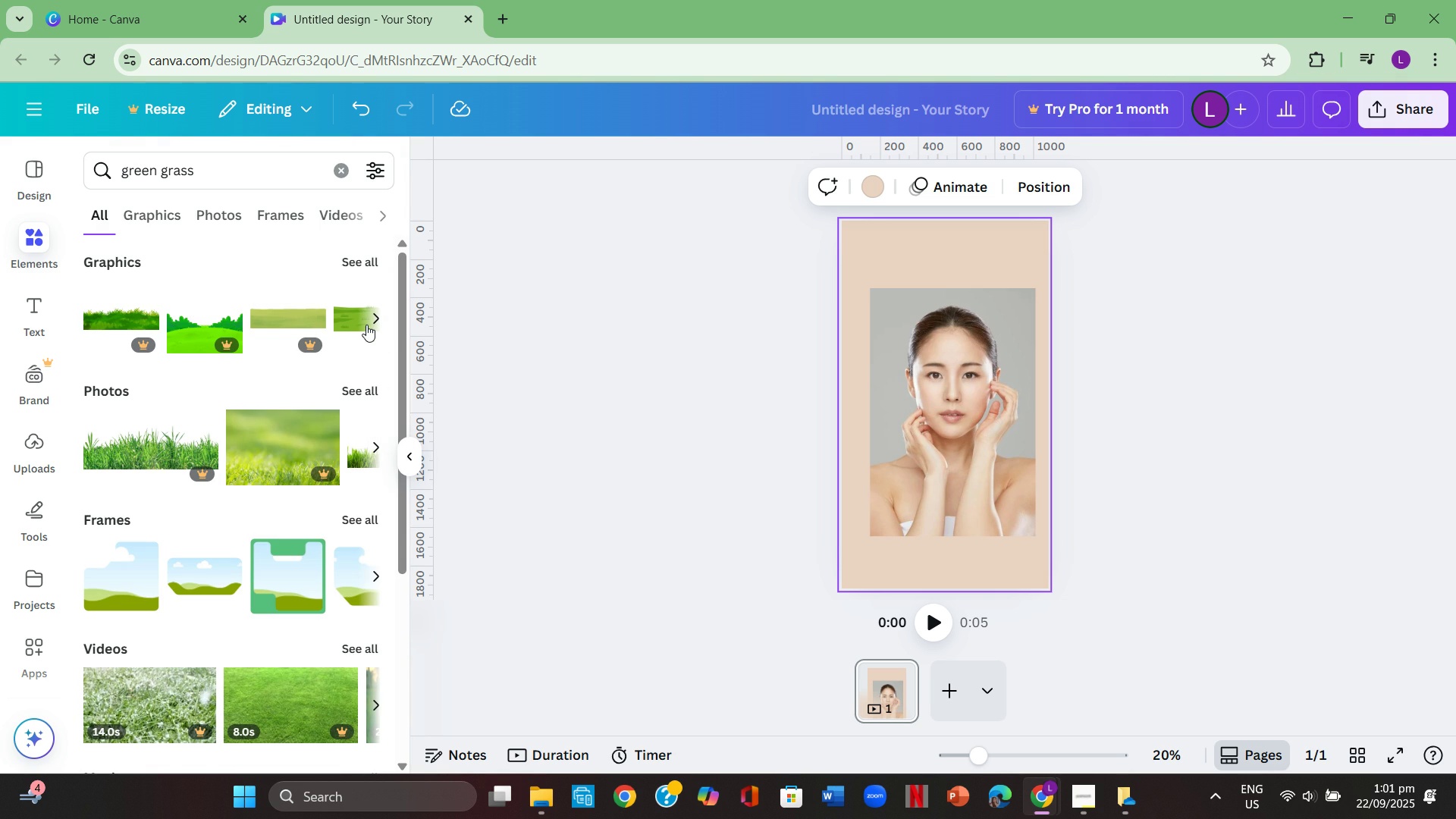 
left_click([373, 320])
 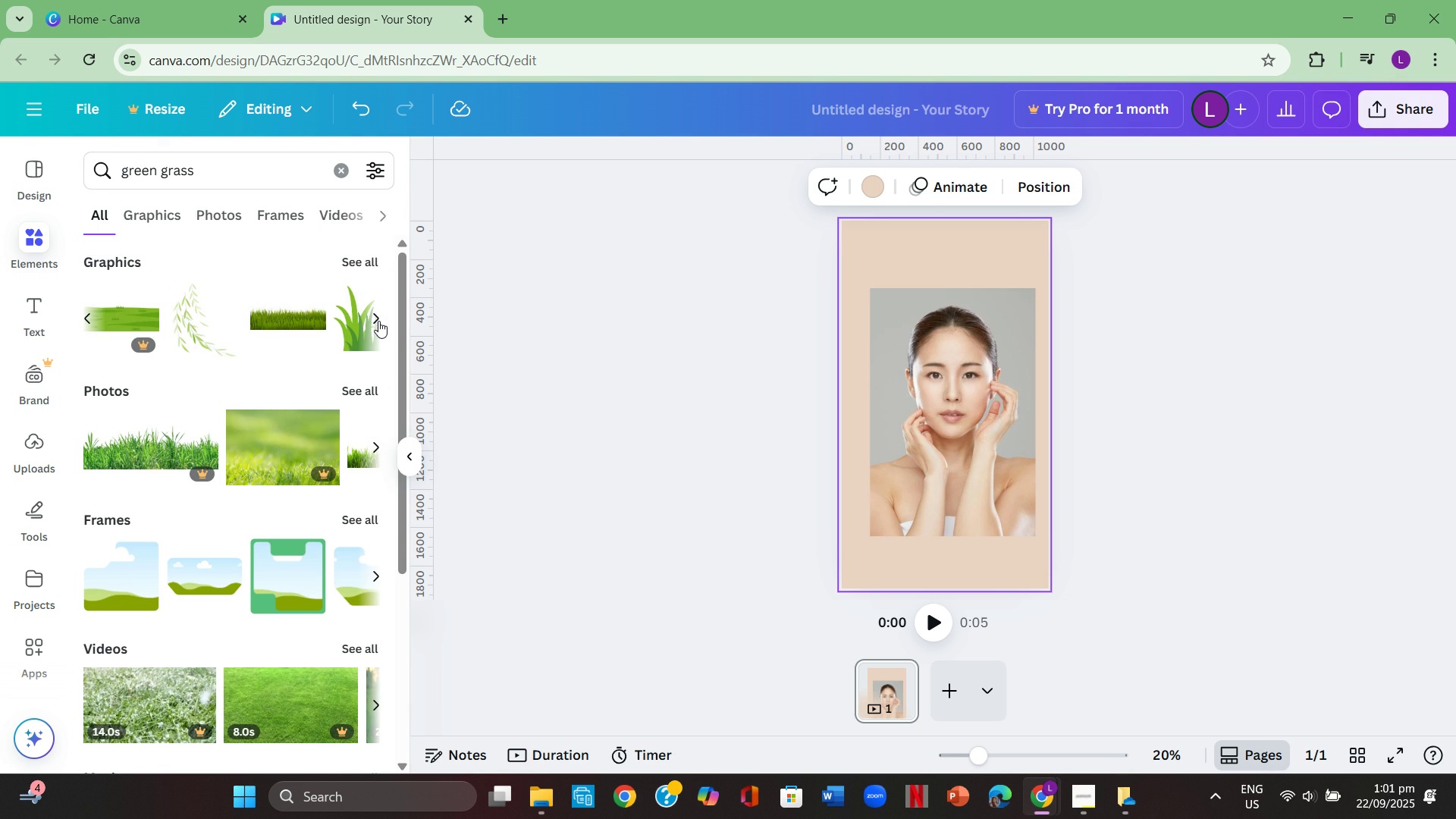 
left_click([378, 321])
 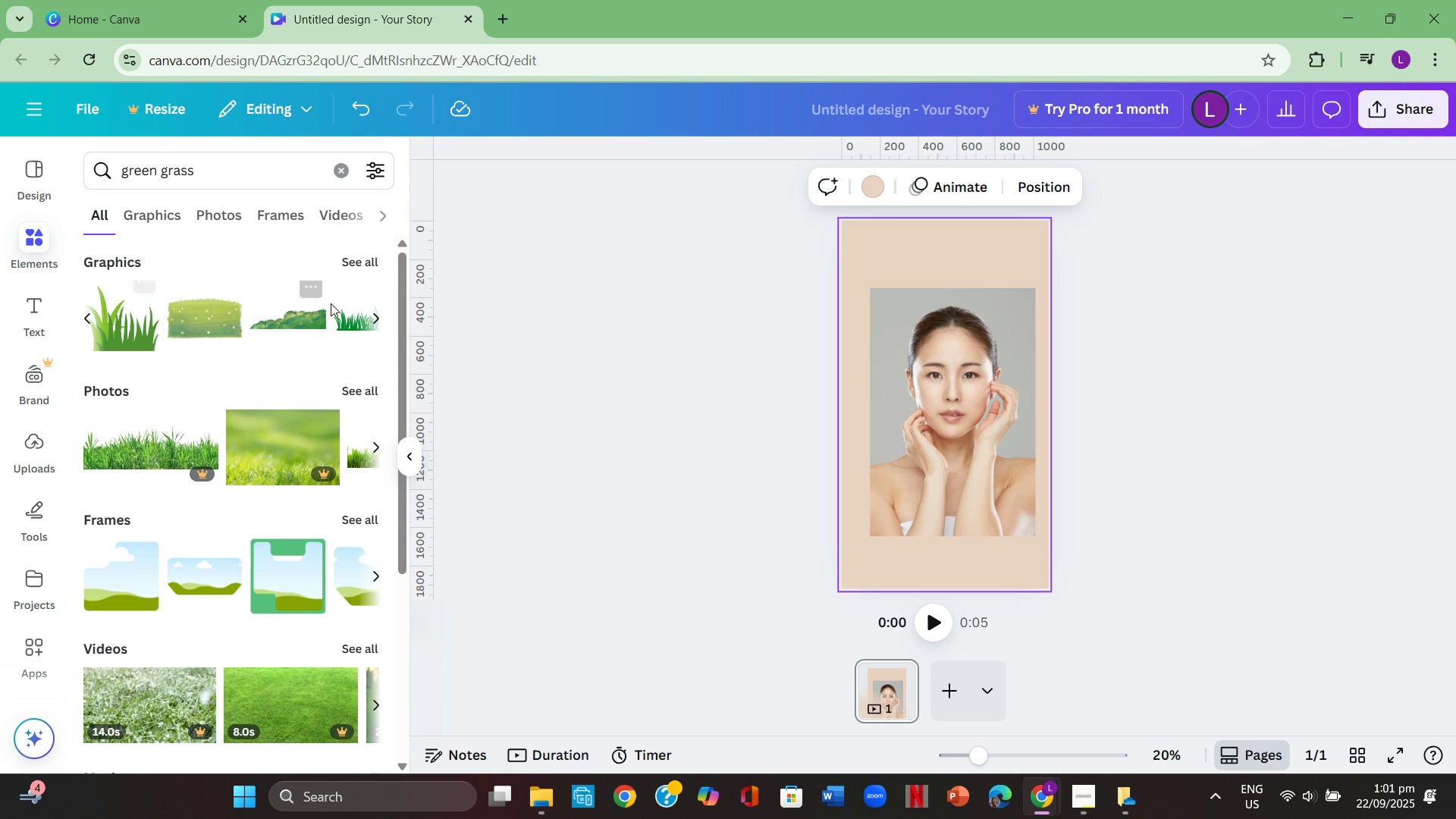 
left_click([370, 265])
 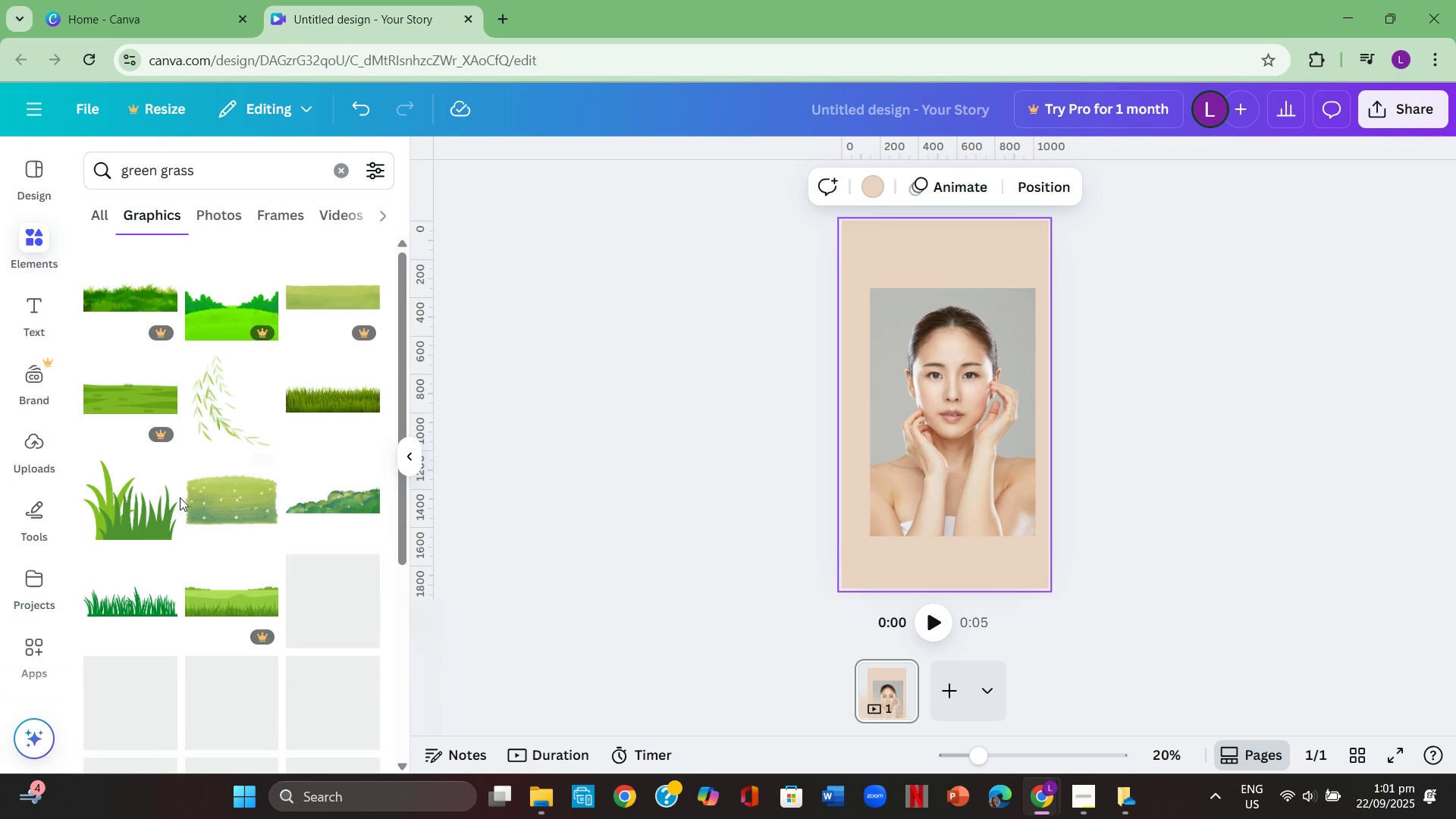 
scroll: coordinate [134, 486], scroll_direction: down, amount: 15.0
 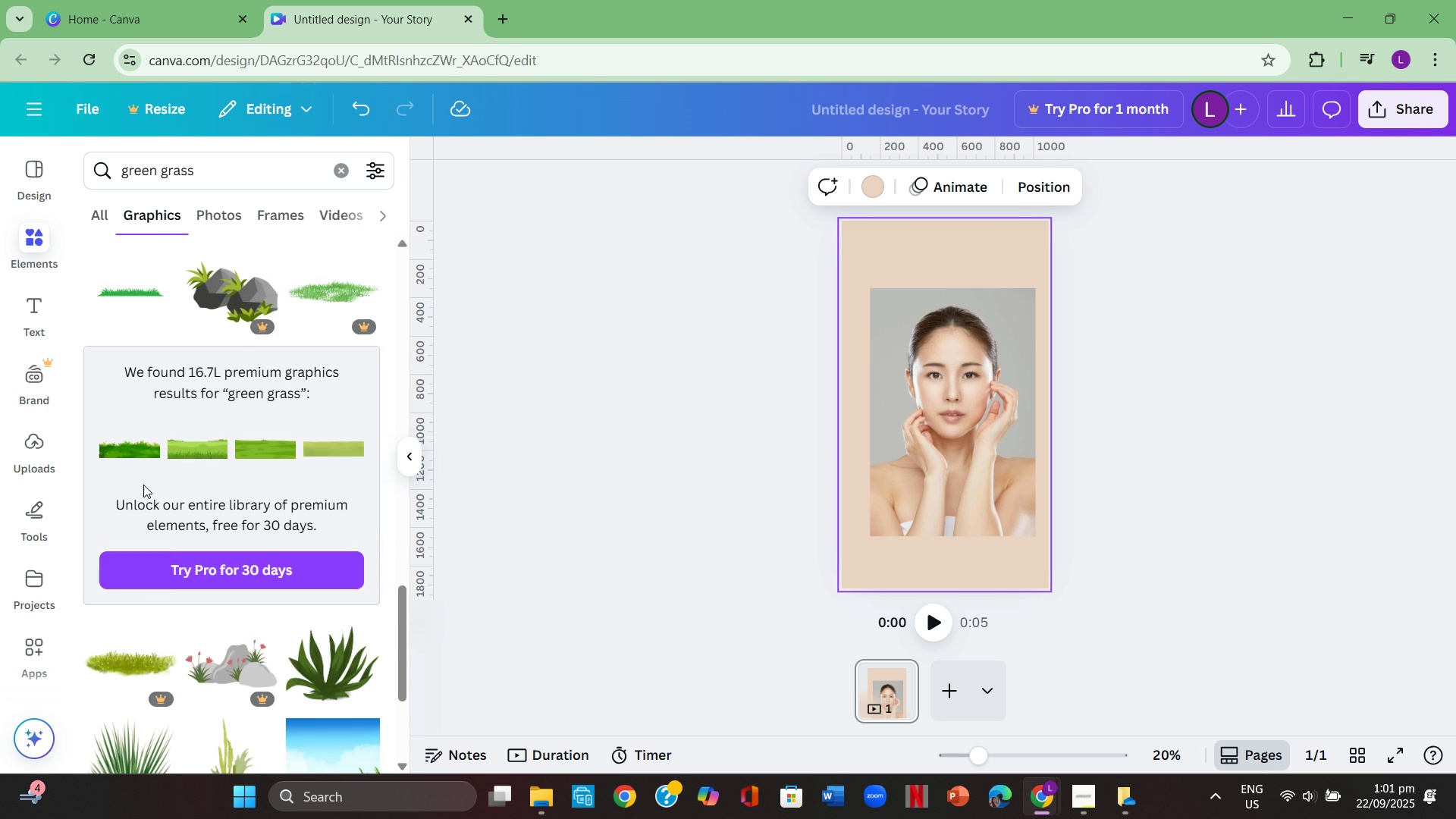 
scroll: coordinate [169, 464], scroll_direction: down, amount: 4.0